 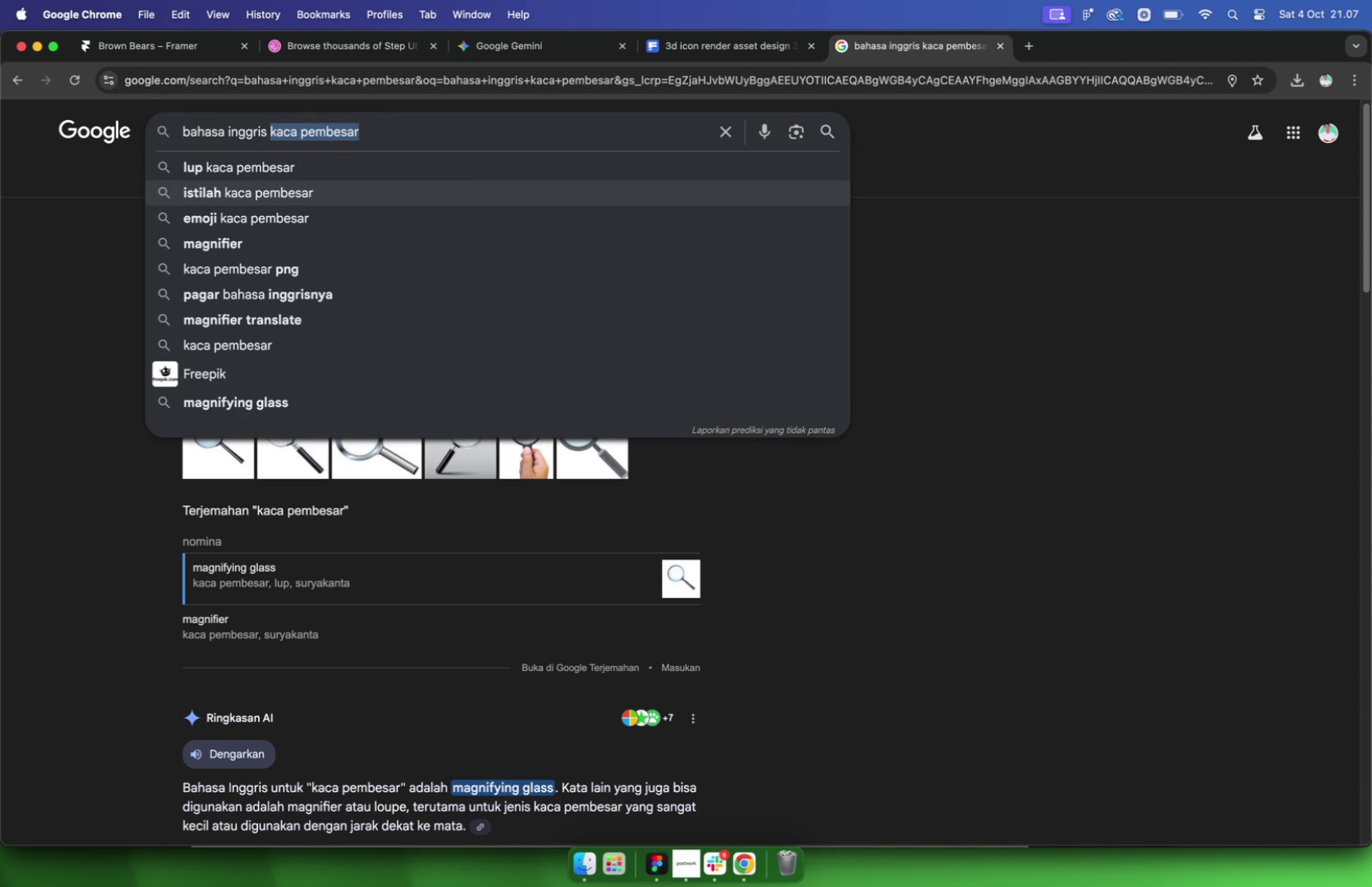 
key(Enter)
 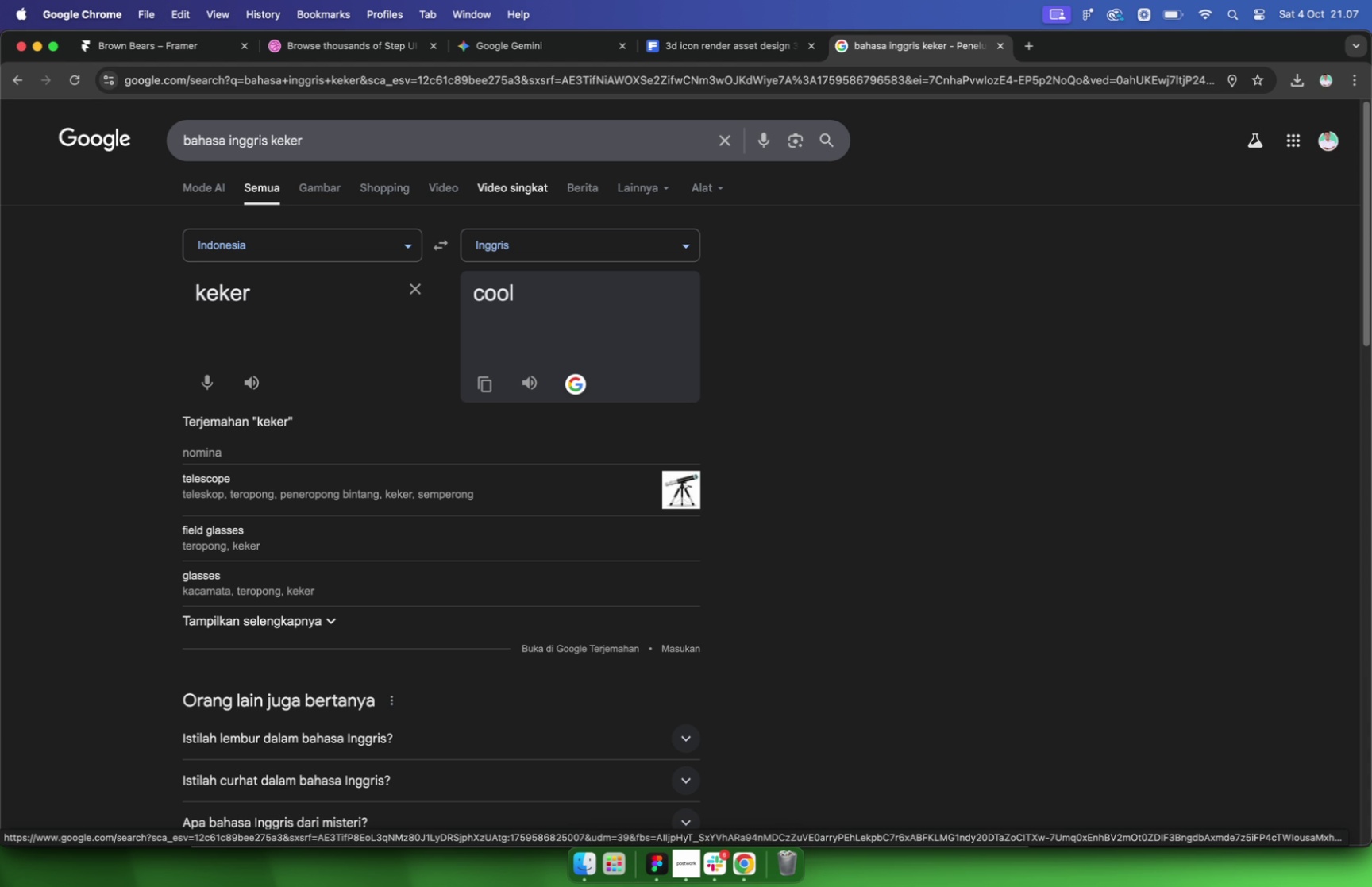 
wait(11.5)
 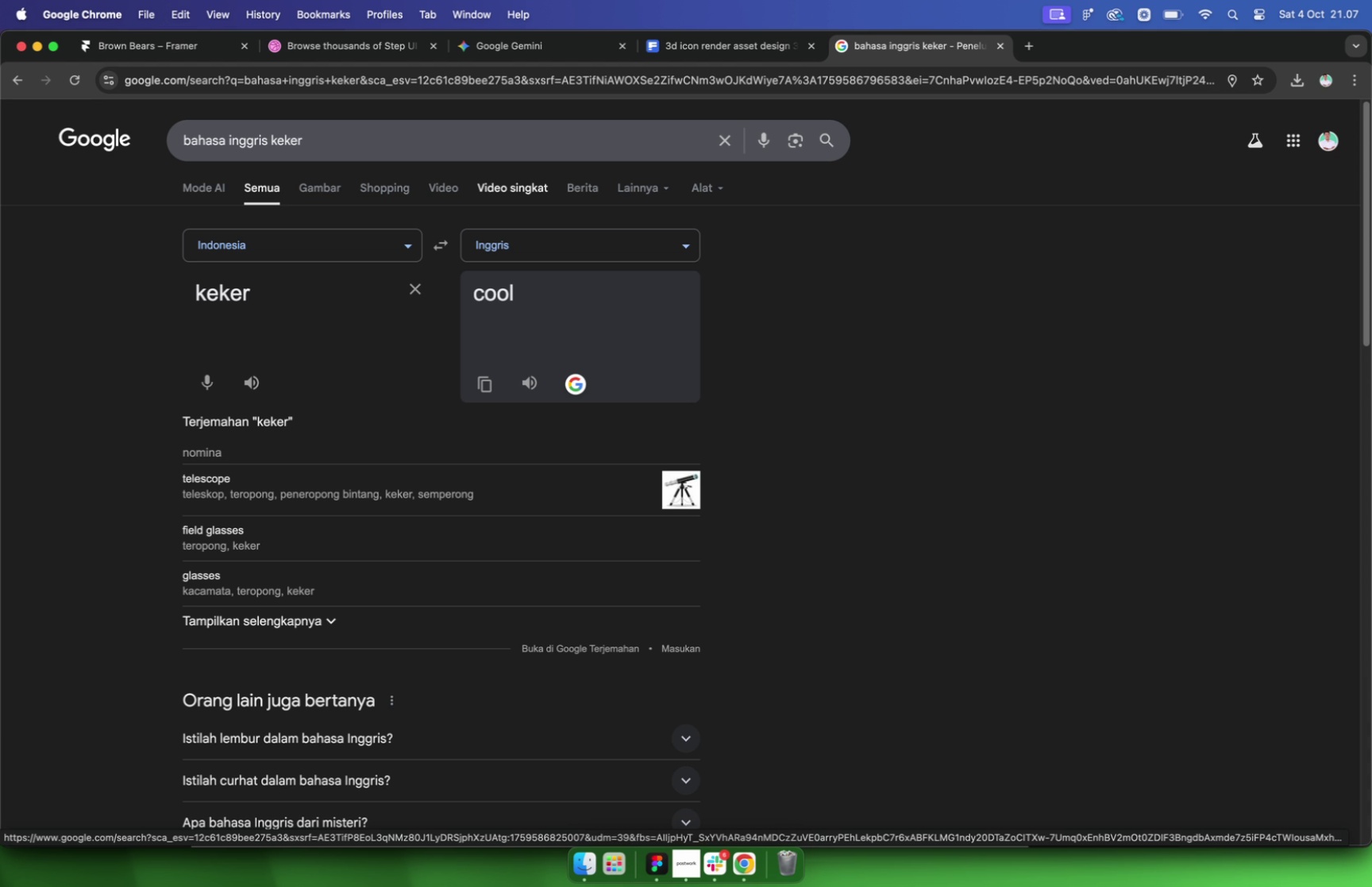 
left_click([277, 531])
 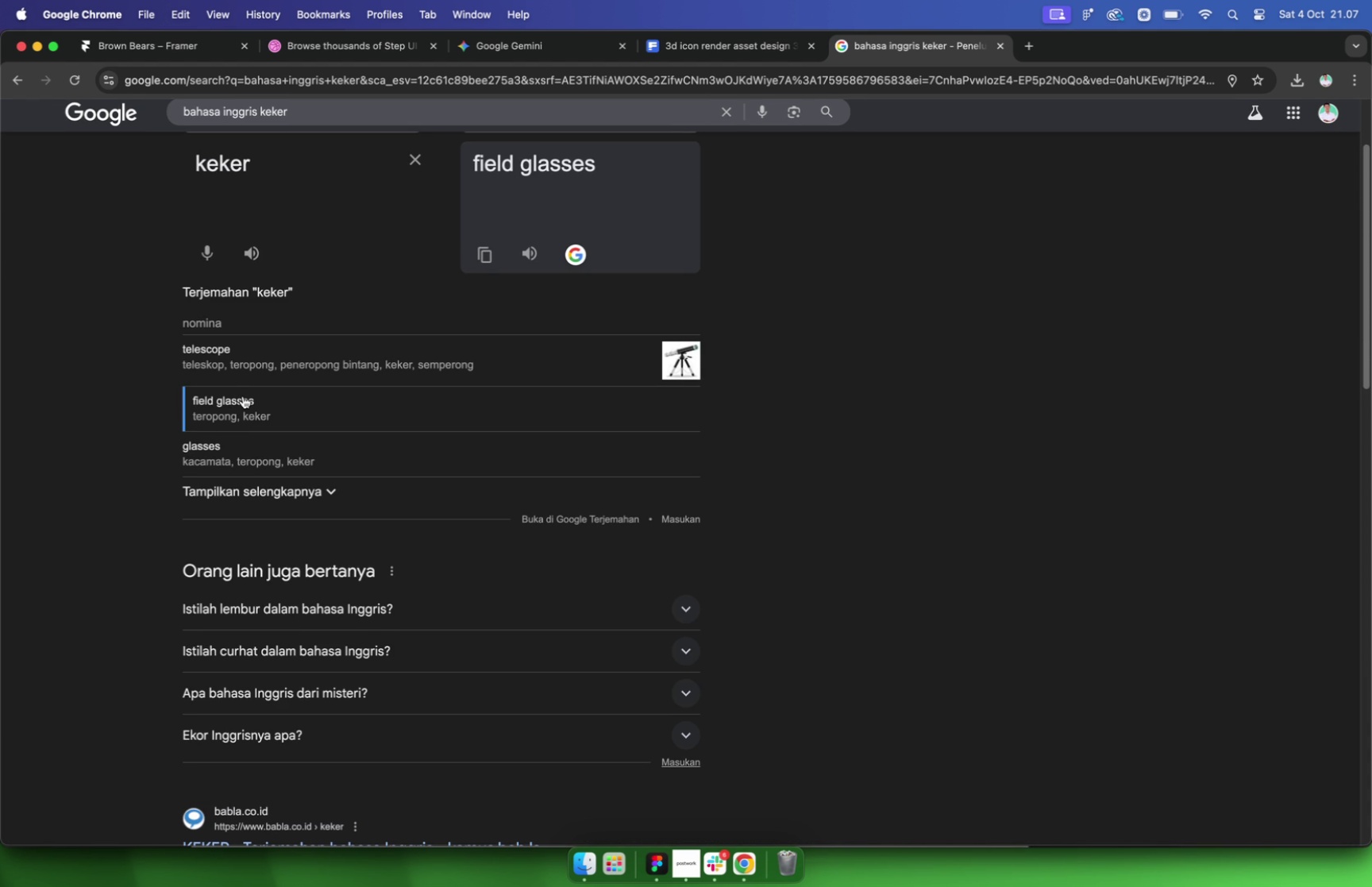 
wait(7.32)
 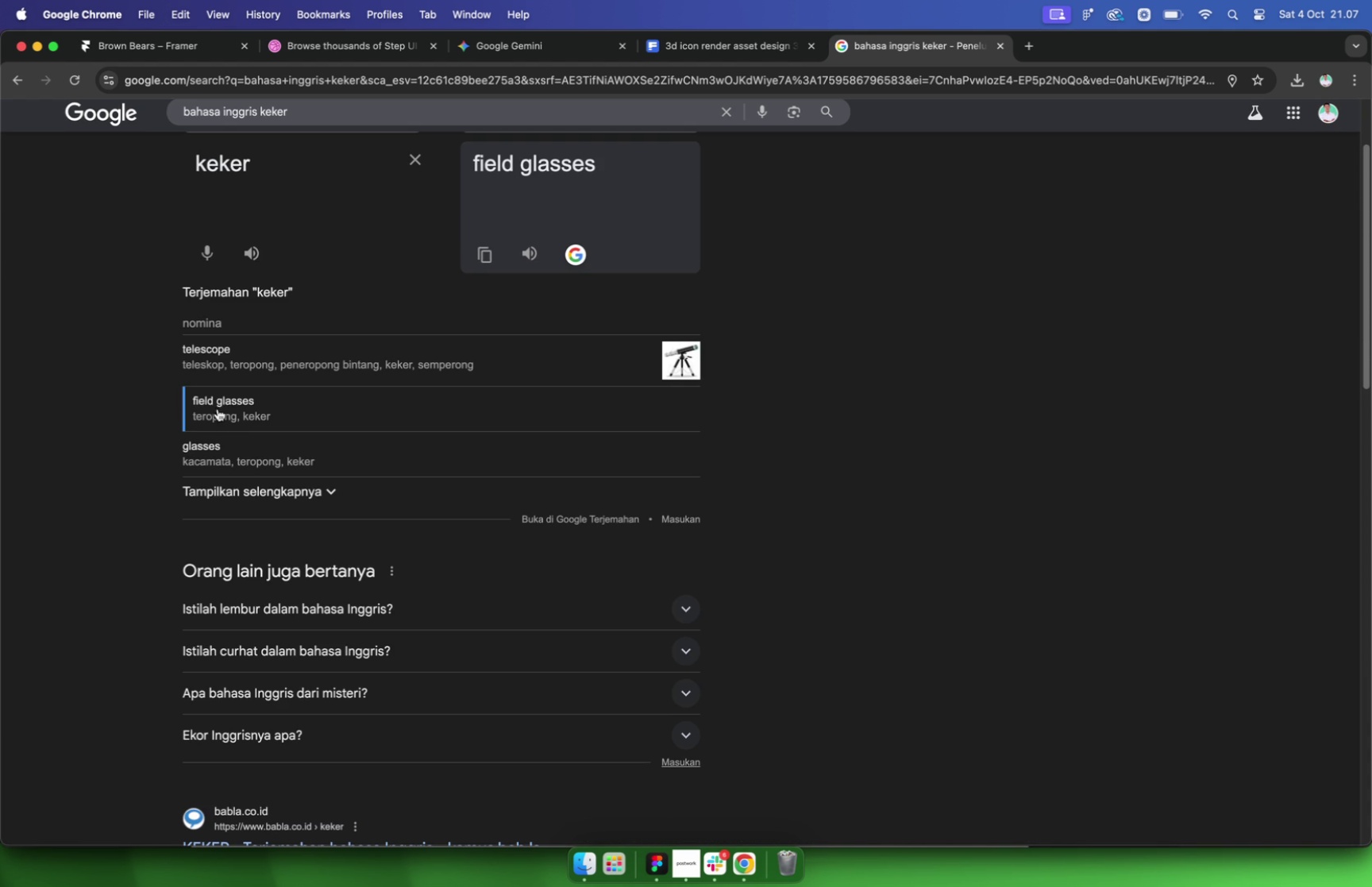 
scroll: coordinate [242, 396], scroll_direction: down, amount: 5.0
 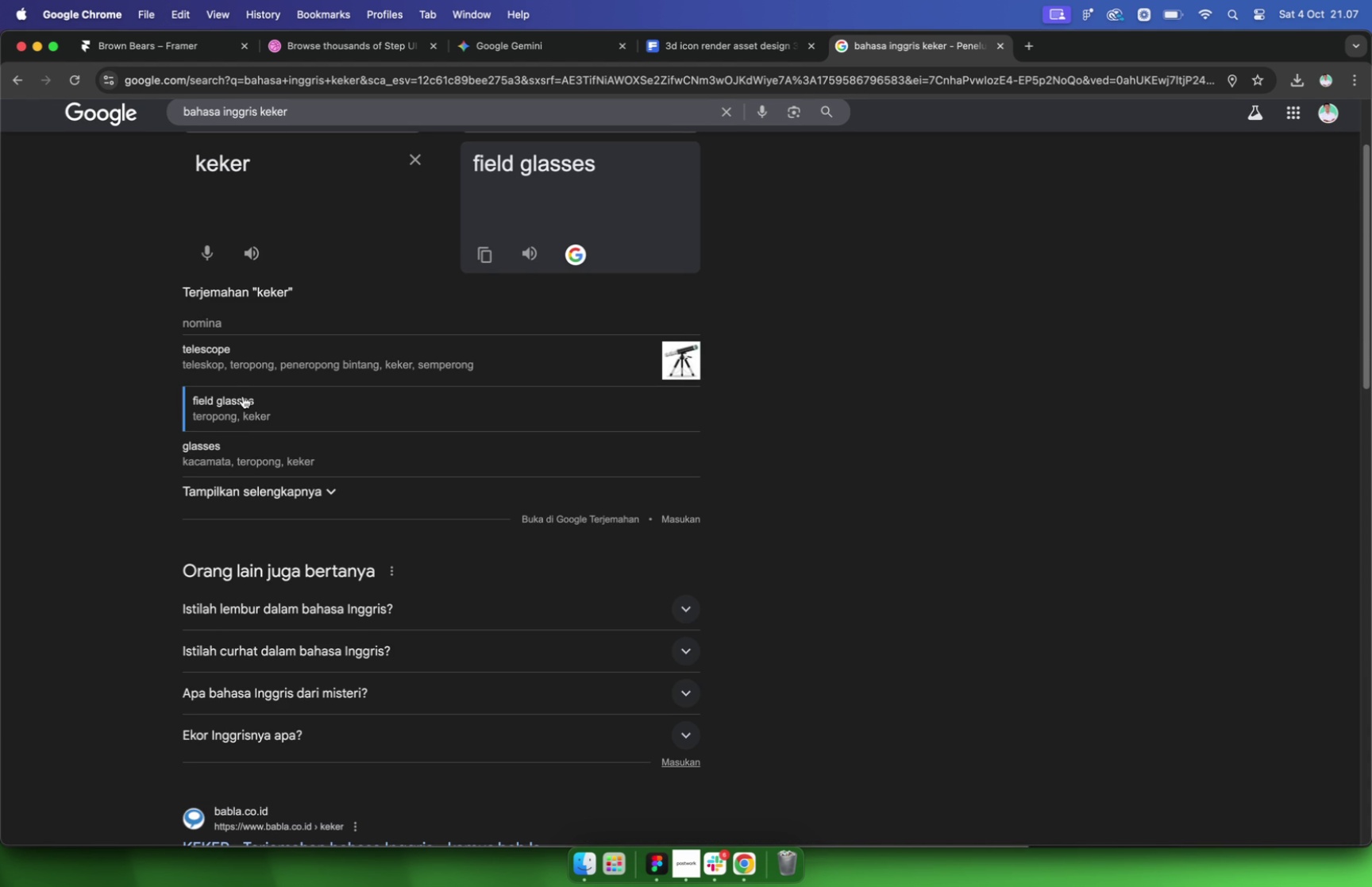 
scroll: coordinate [479, 275], scroll_direction: up, amount: 34.0